 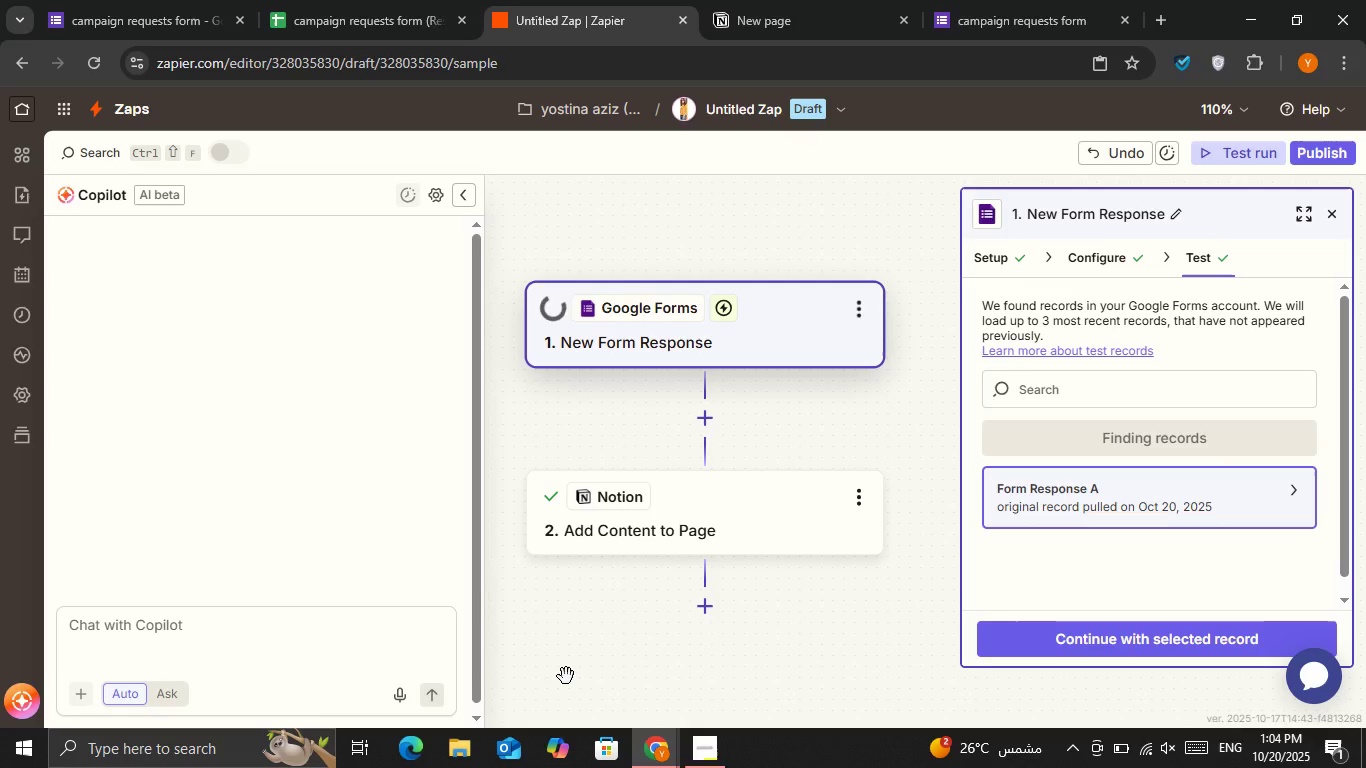 
left_click([211, 648])
 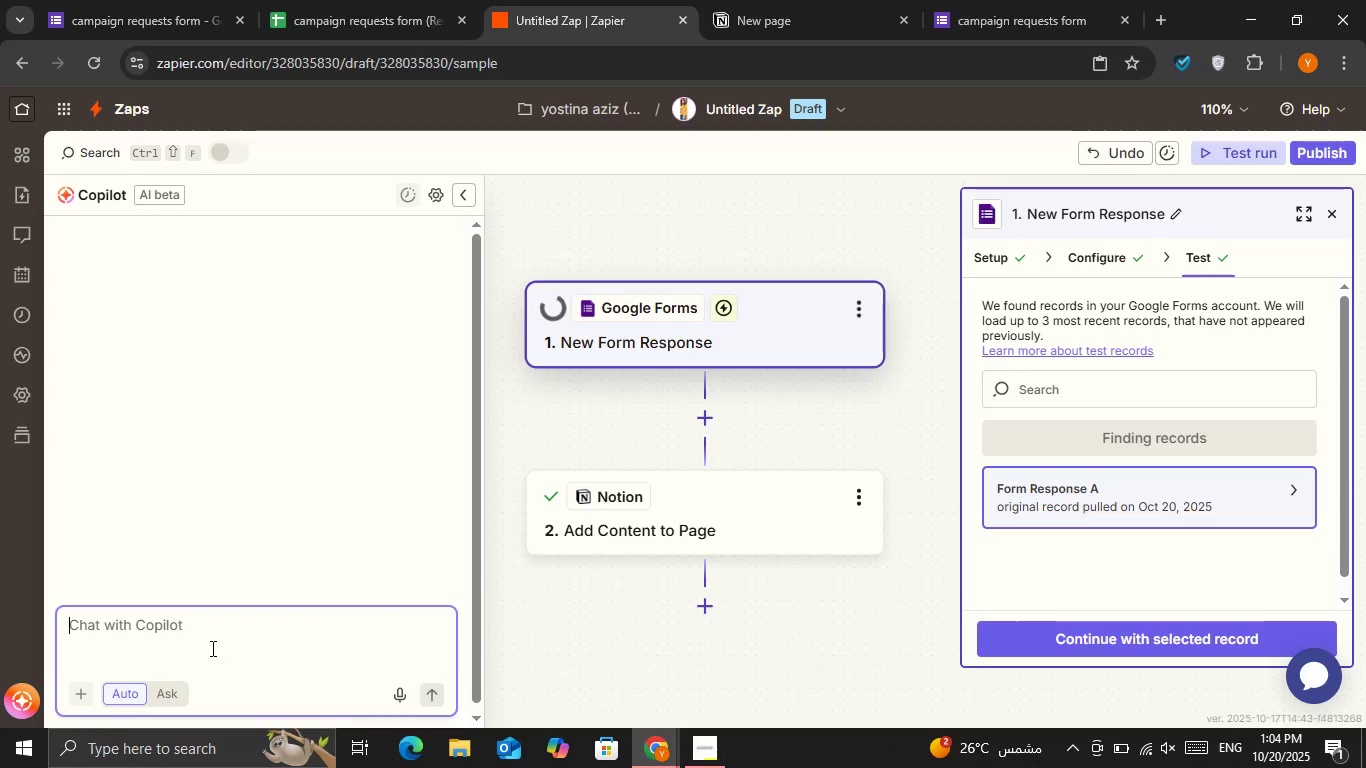 
key(Control+ControlLeft)
 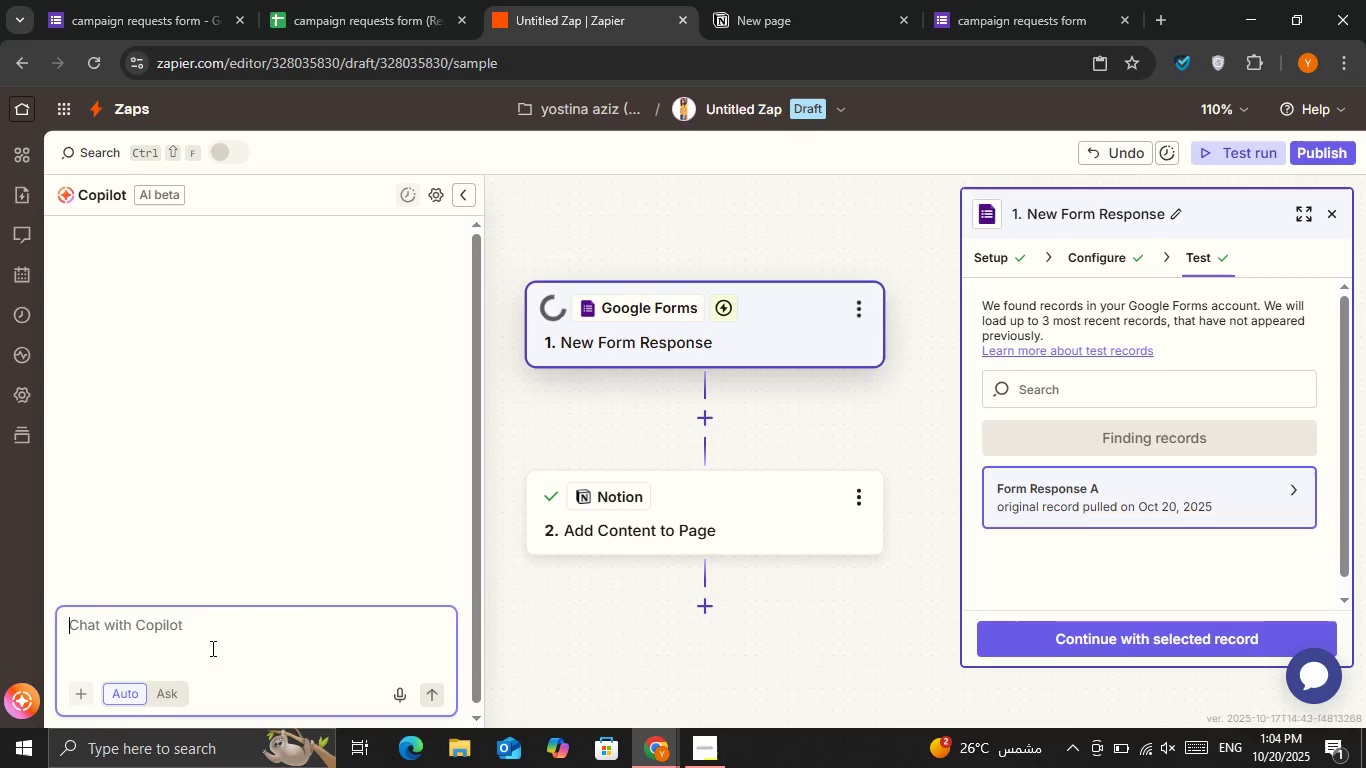 
key(Control+V)
 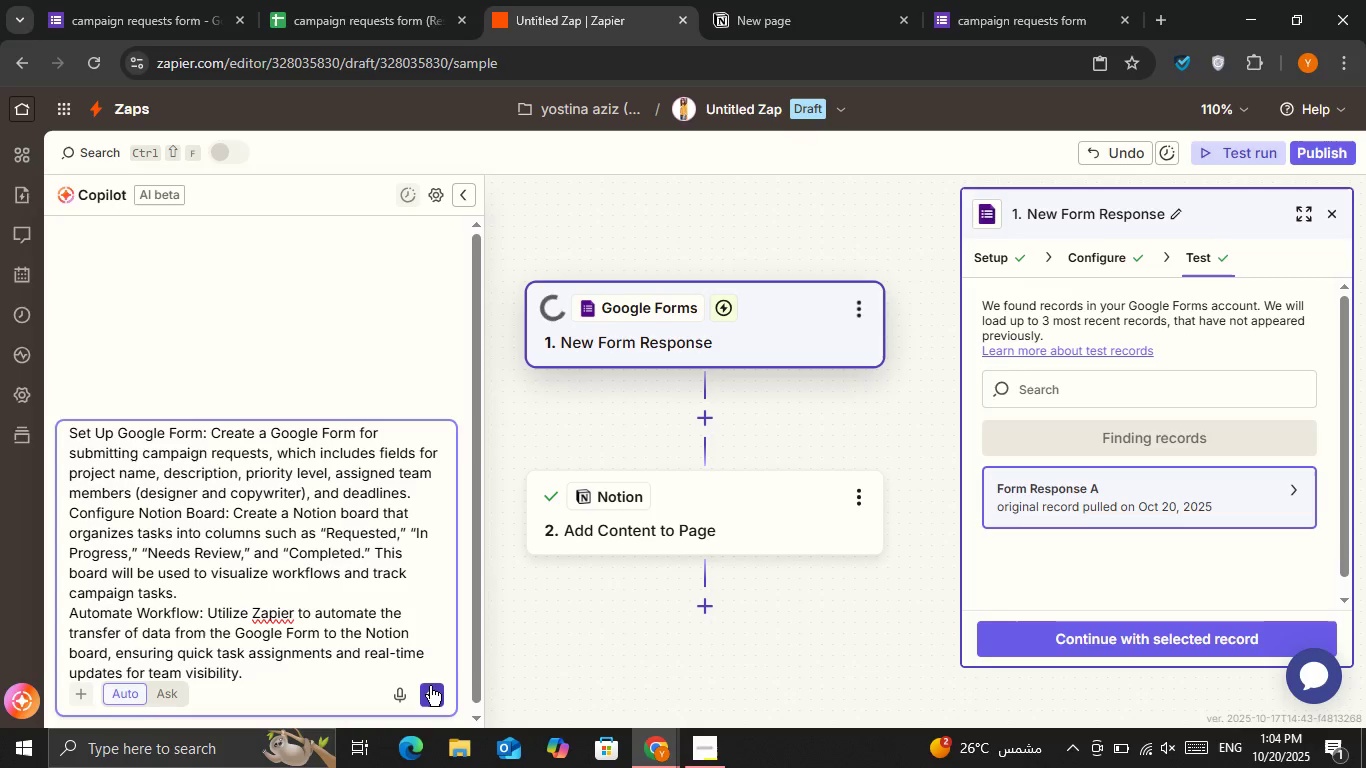 
left_click([431, 690])
 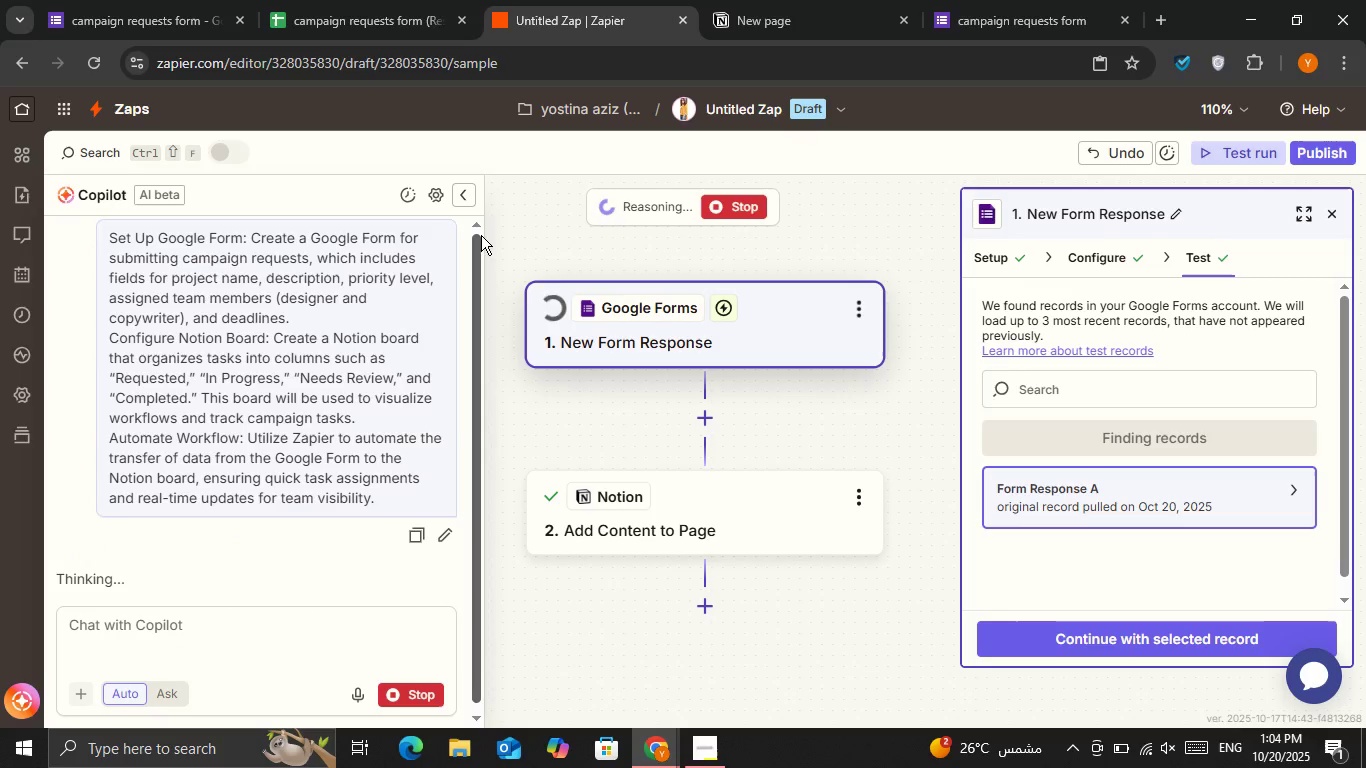 
mouse_move([511, 195])
 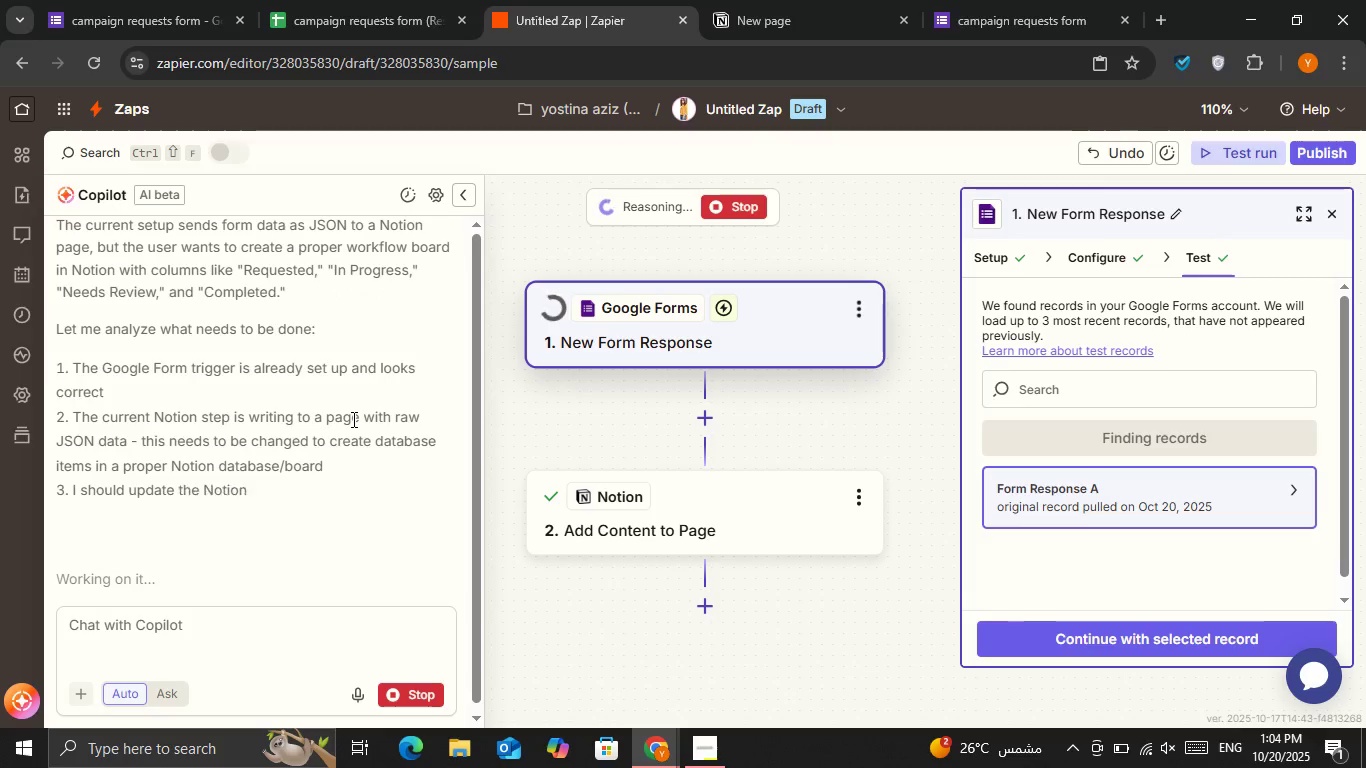 
scroll: coordinate [326, 393], scroll_direction: down, amount: 3.0
 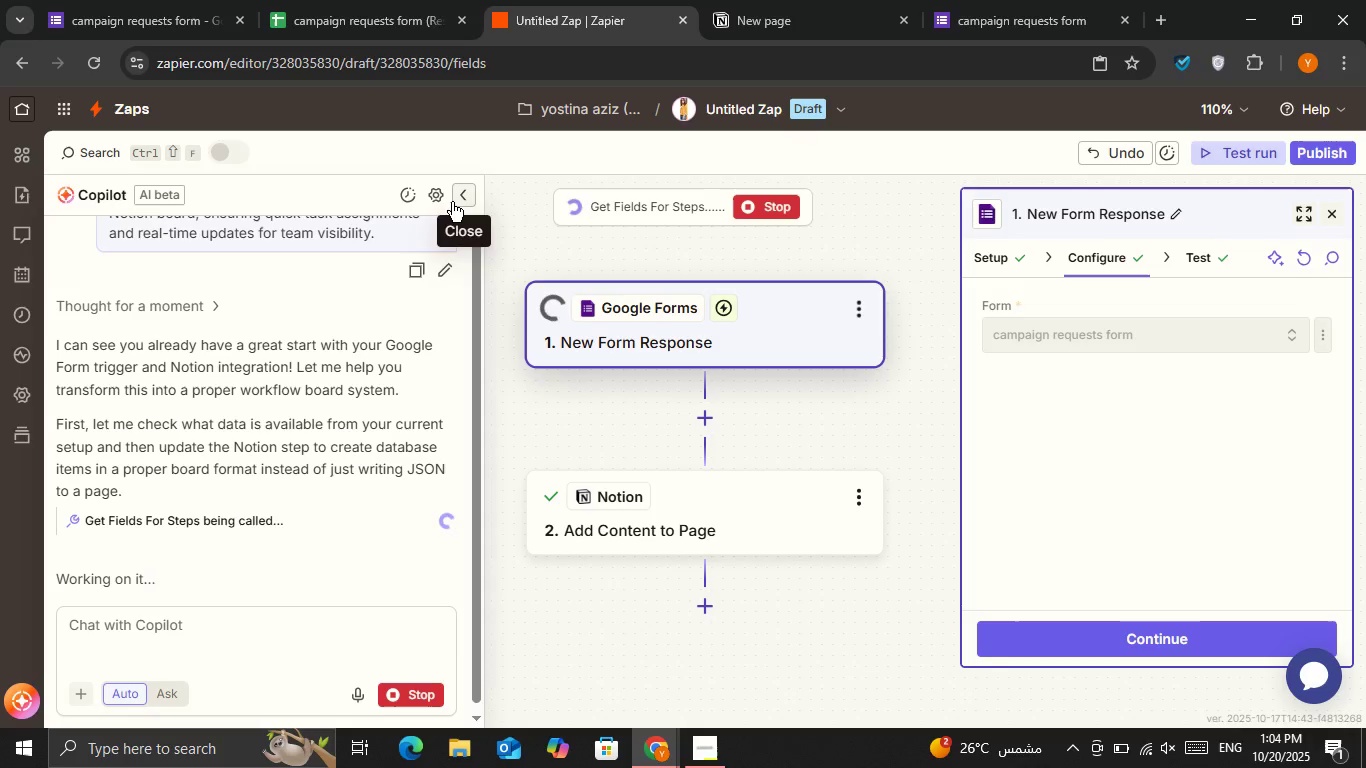 
wait(9.08)
 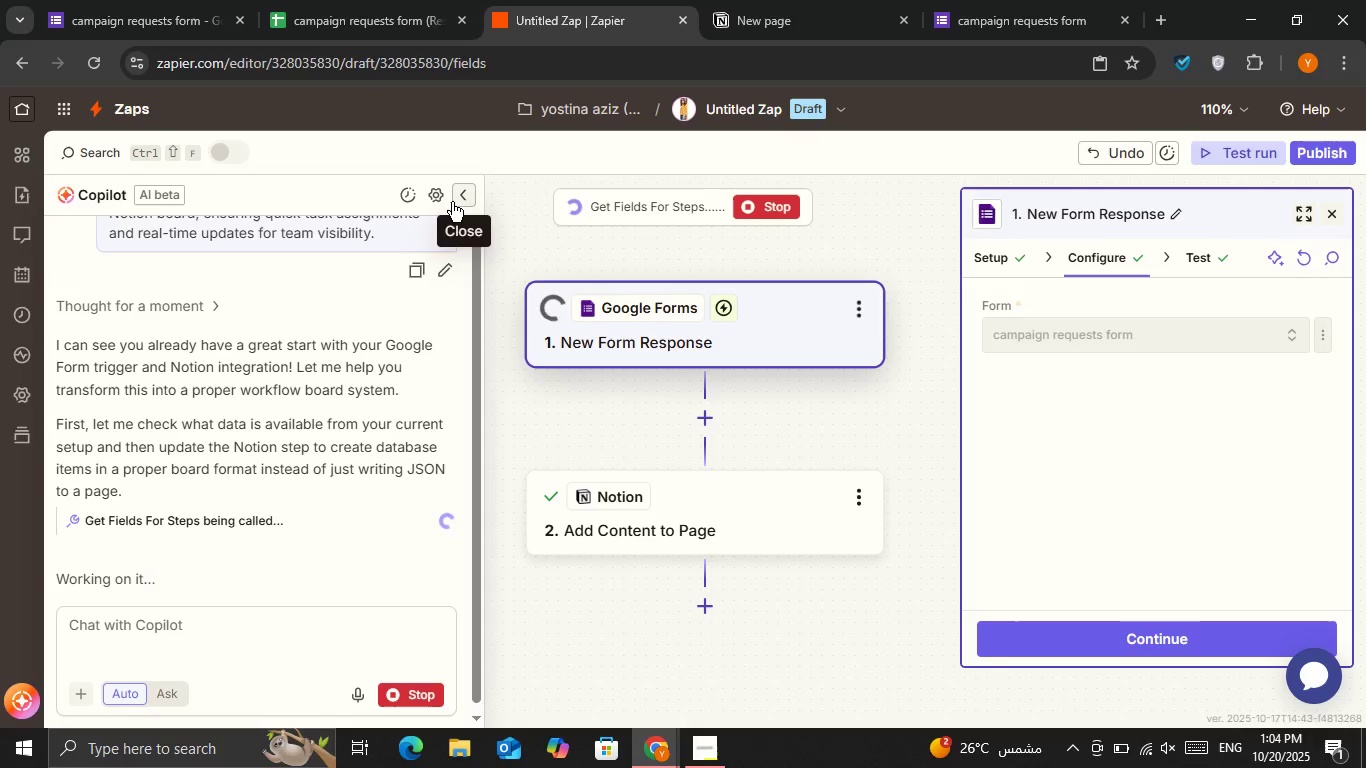 
left_click([464, 201])
 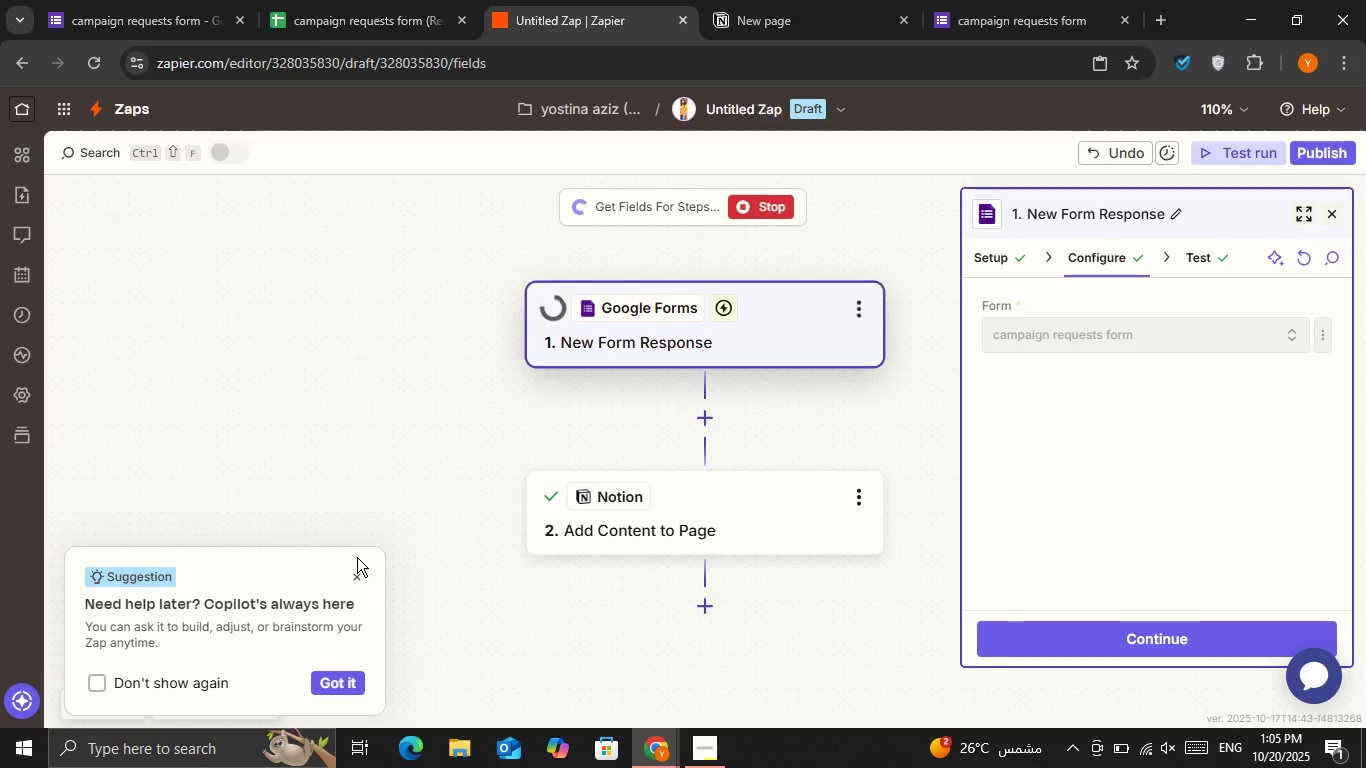 
left_click([357, 575])
 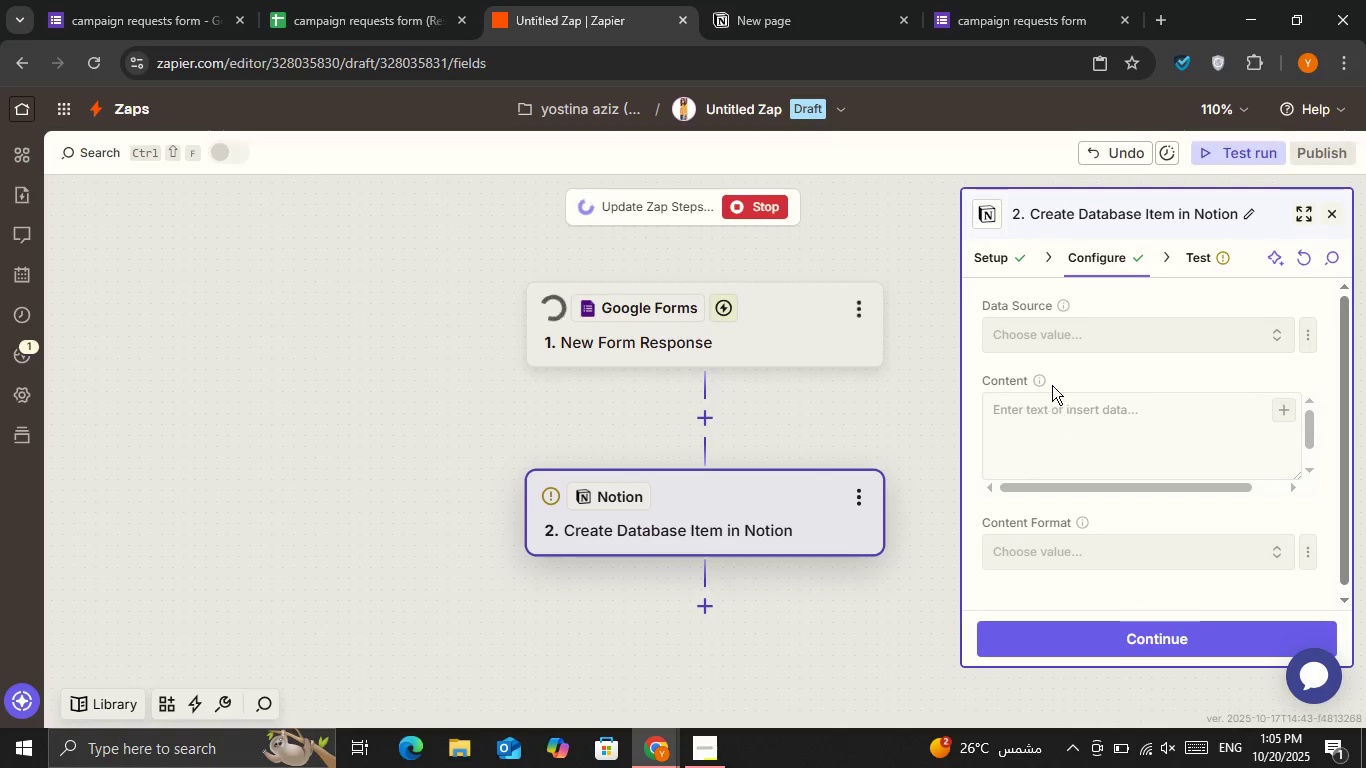 
wait(13.39)
 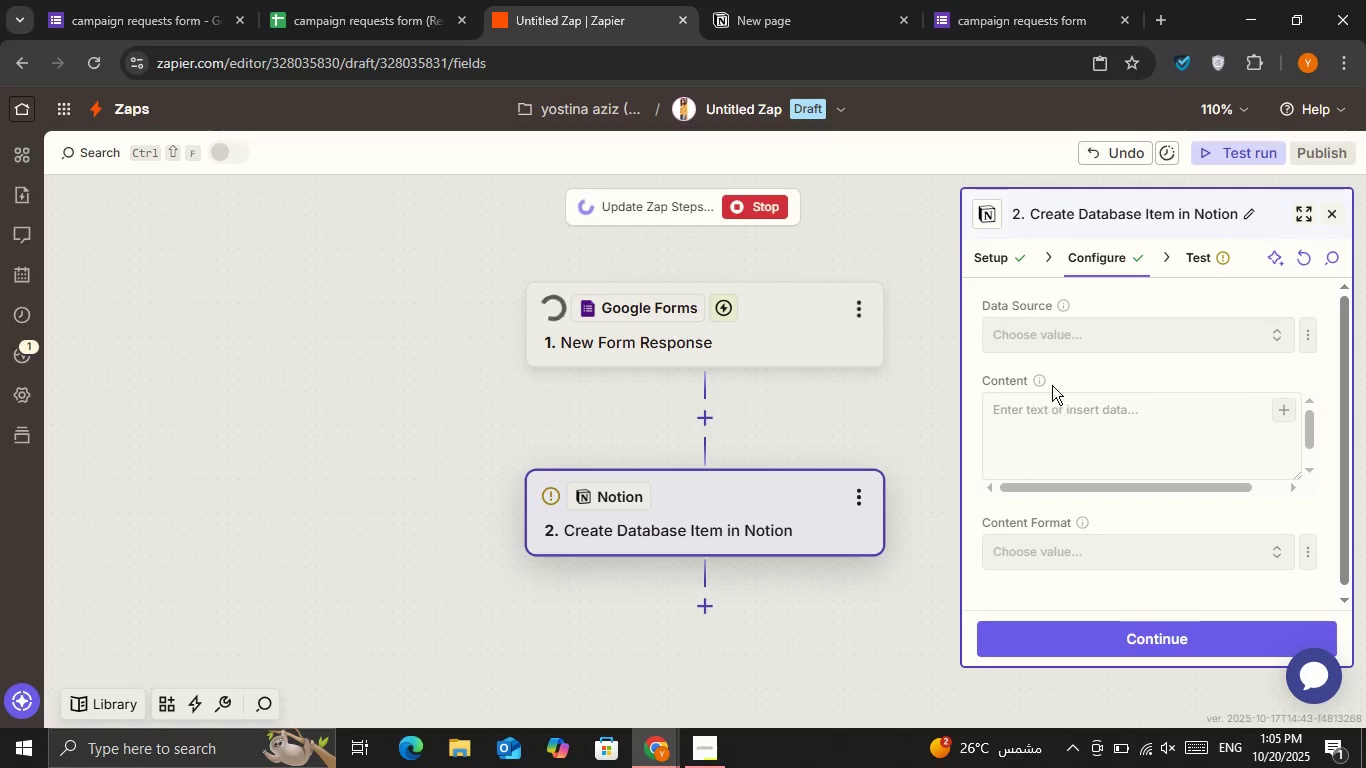 
left_click([707, 750])